 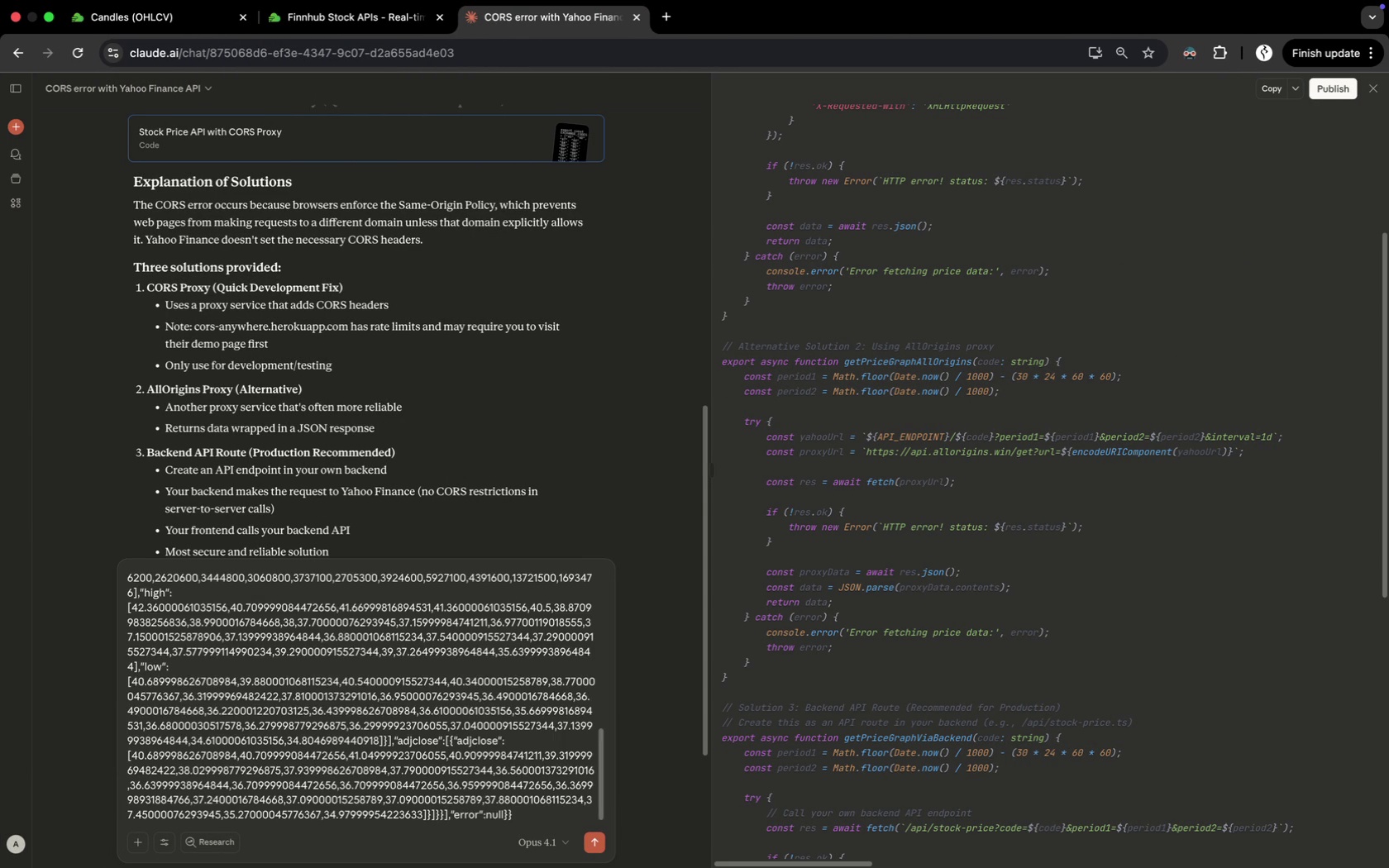 
key(Enter)
 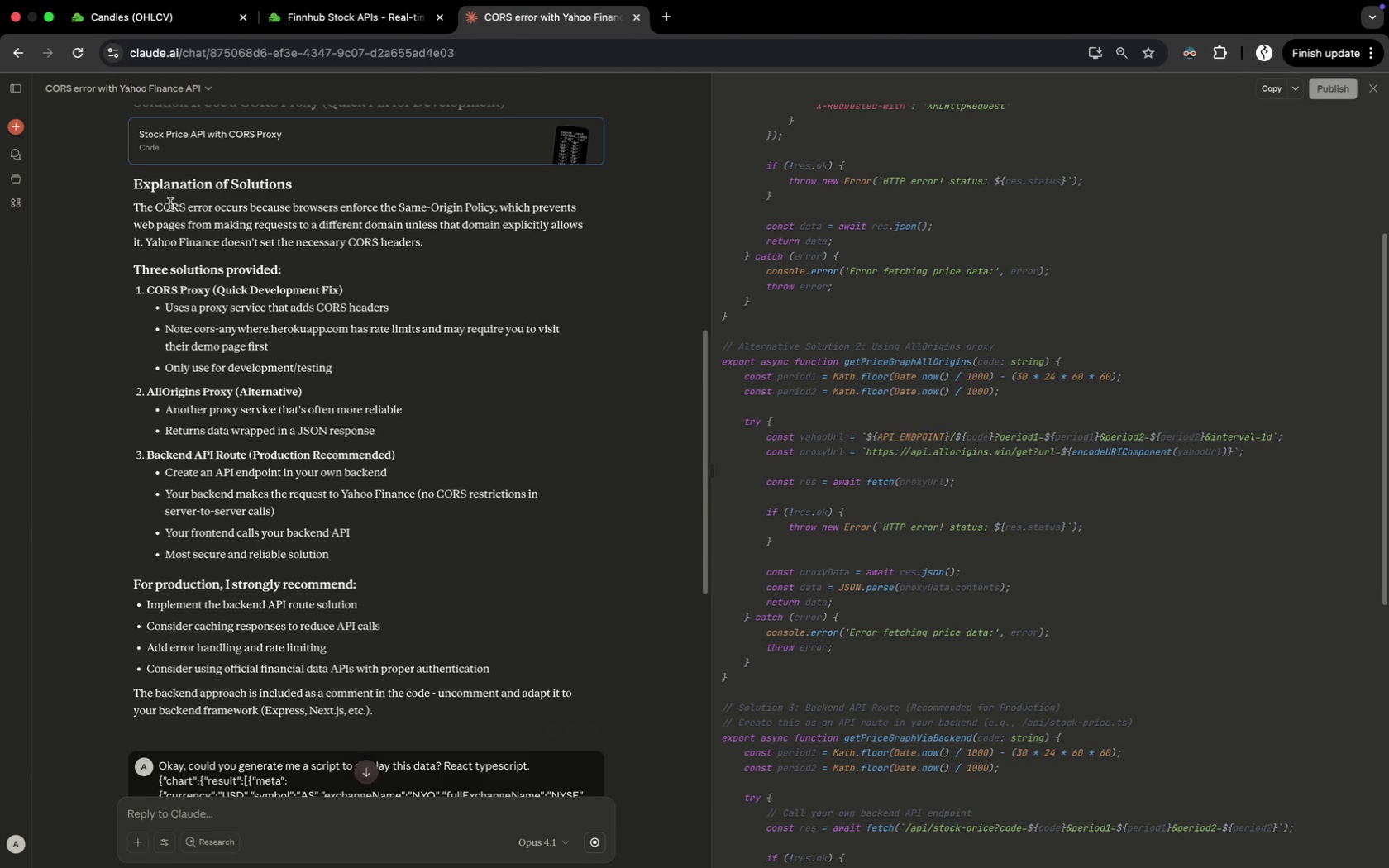 
scroll: coordinate [375, 346], scroll_direction: down, amount: 37.0
 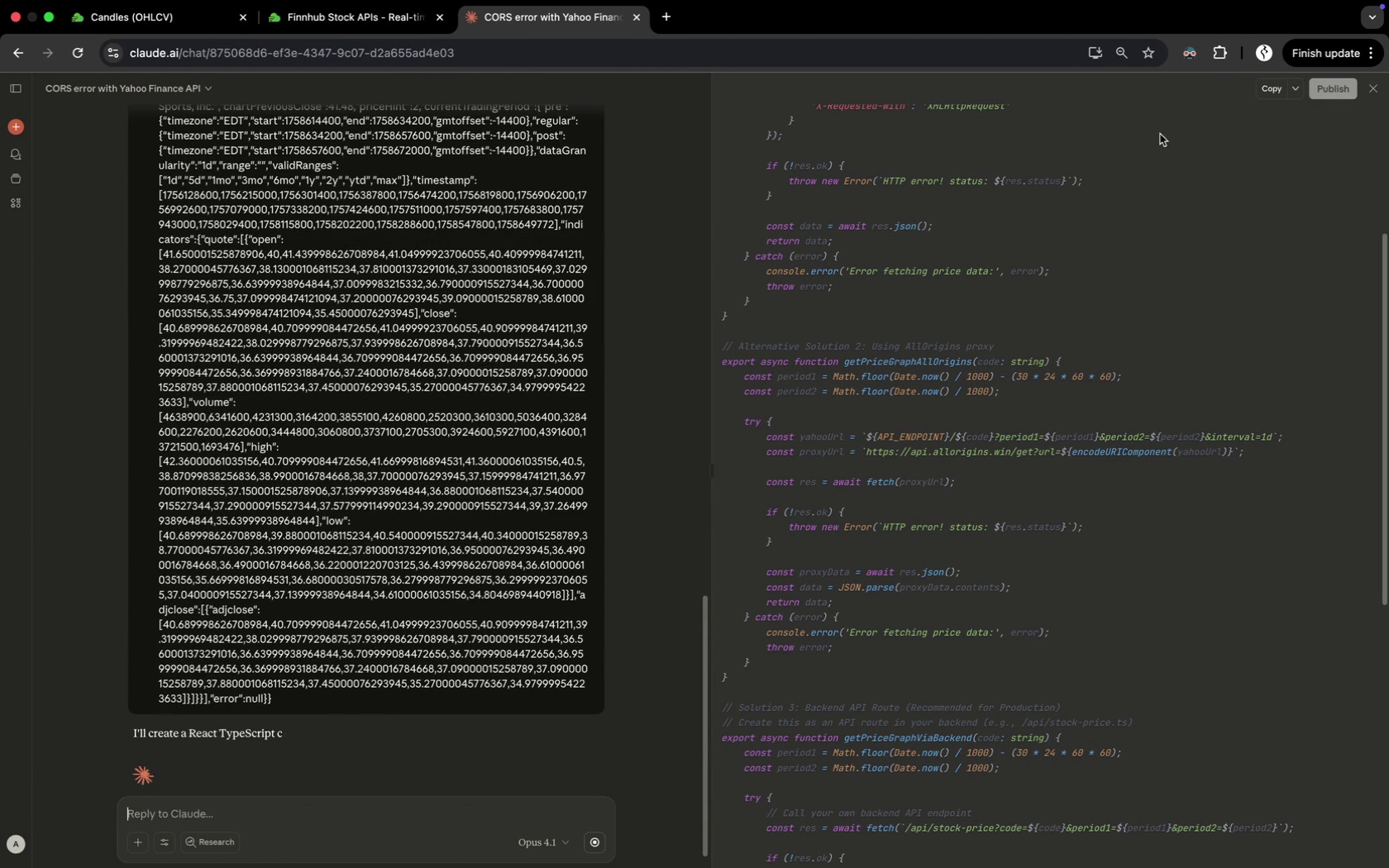 
left_click([1376, 91])
 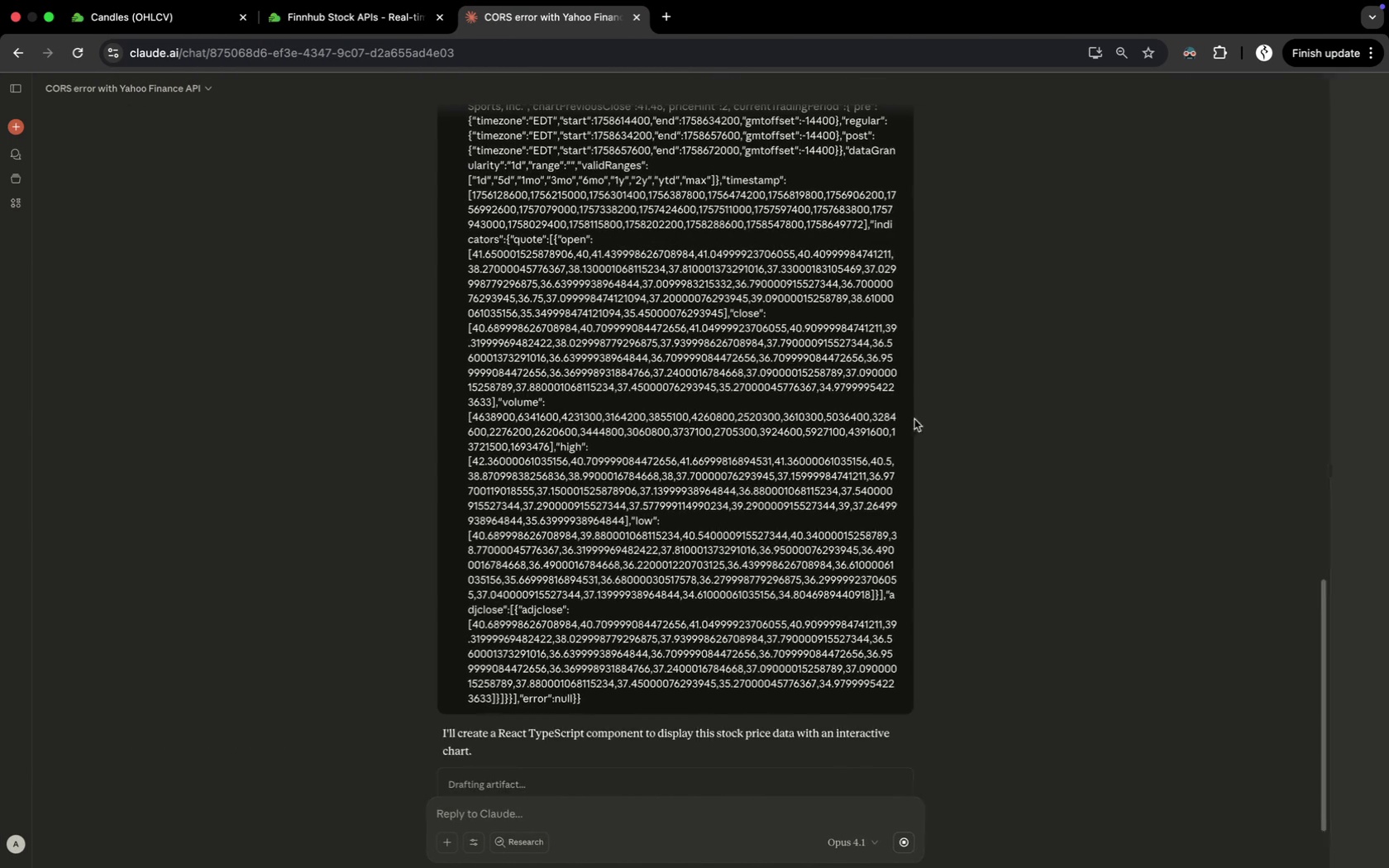 
scroll: coordinate [895, 424], scroll_direction: down, amount: 16.0